 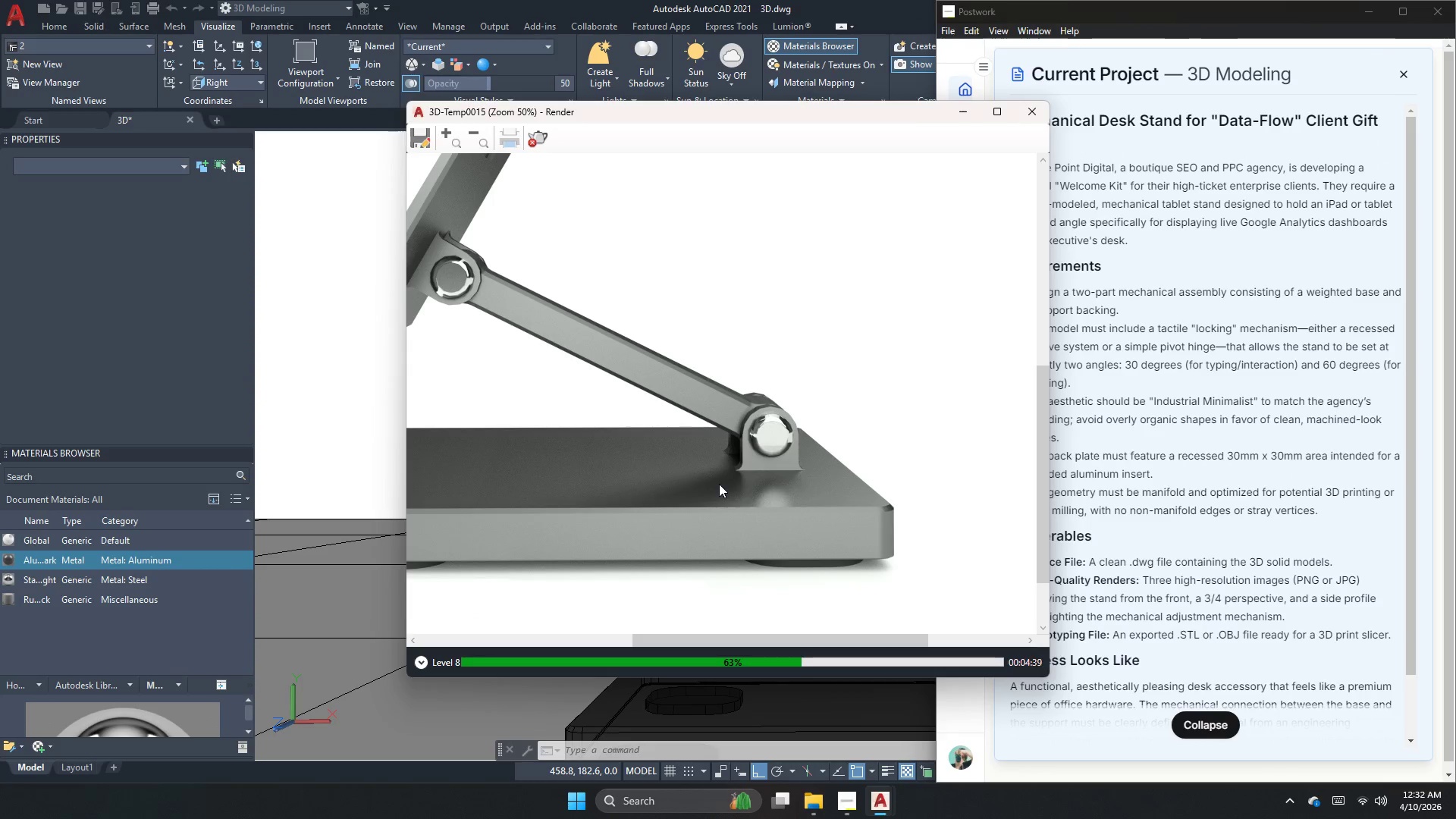 
scroll: coordinate [719, 484], scroll_direction: down, amount: 1.0
 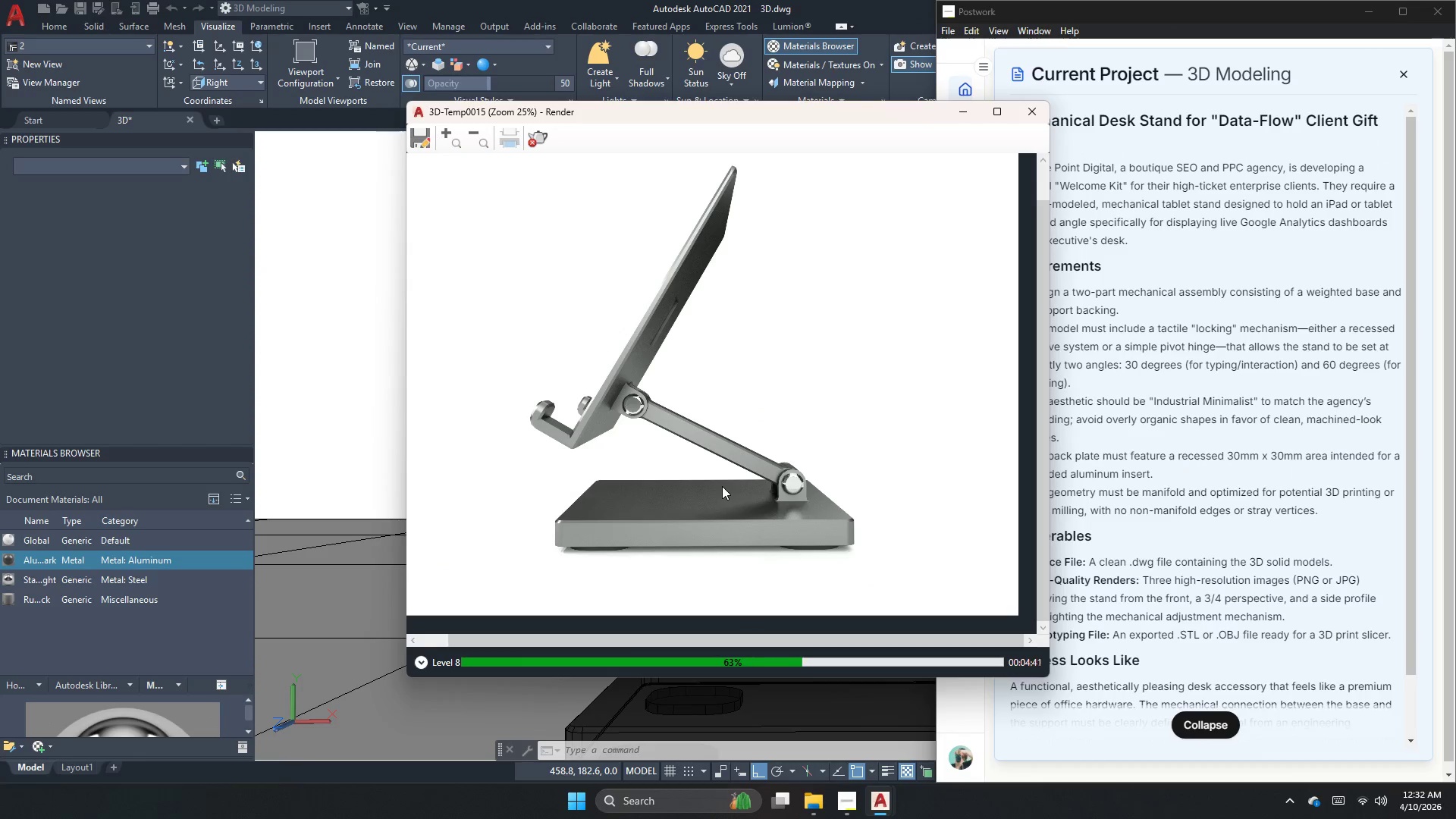 
scroll: coordinate [722, 486], scroll_direction: up, amount: 1.0
 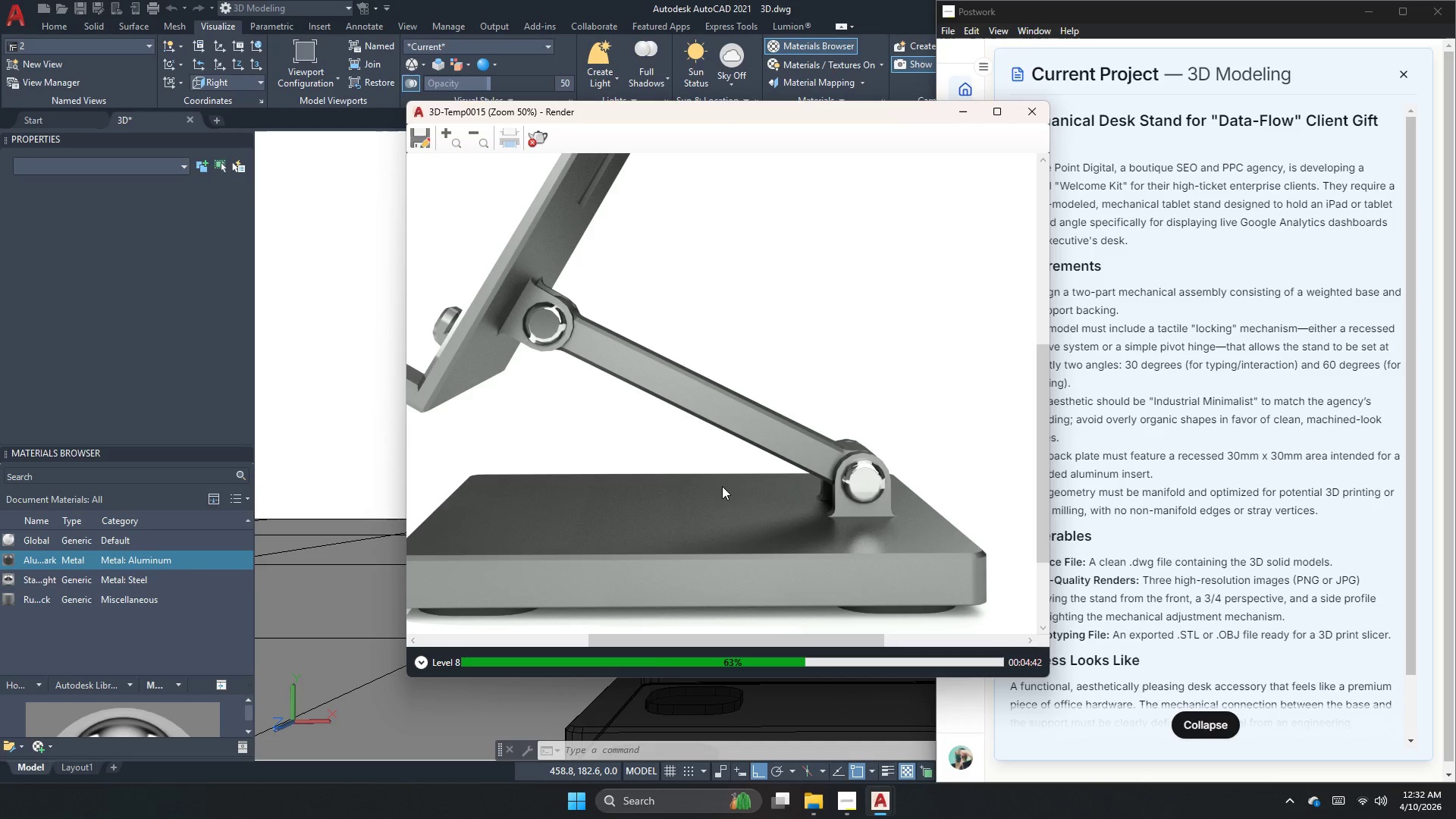 
scroll: coordinate [722, 486], scroll_direction: down, amount: 1.0
 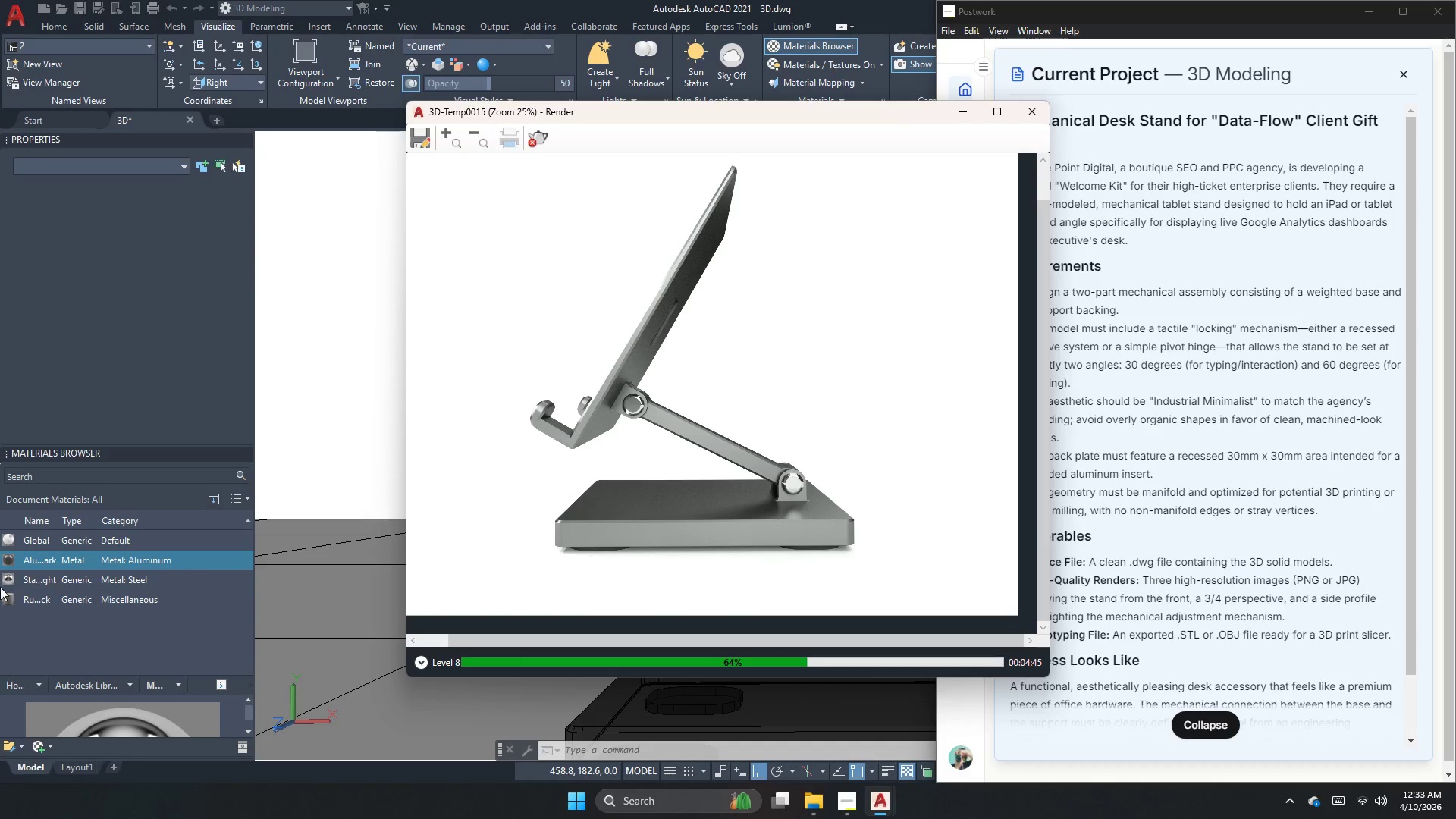 
left_click([718, 409])
 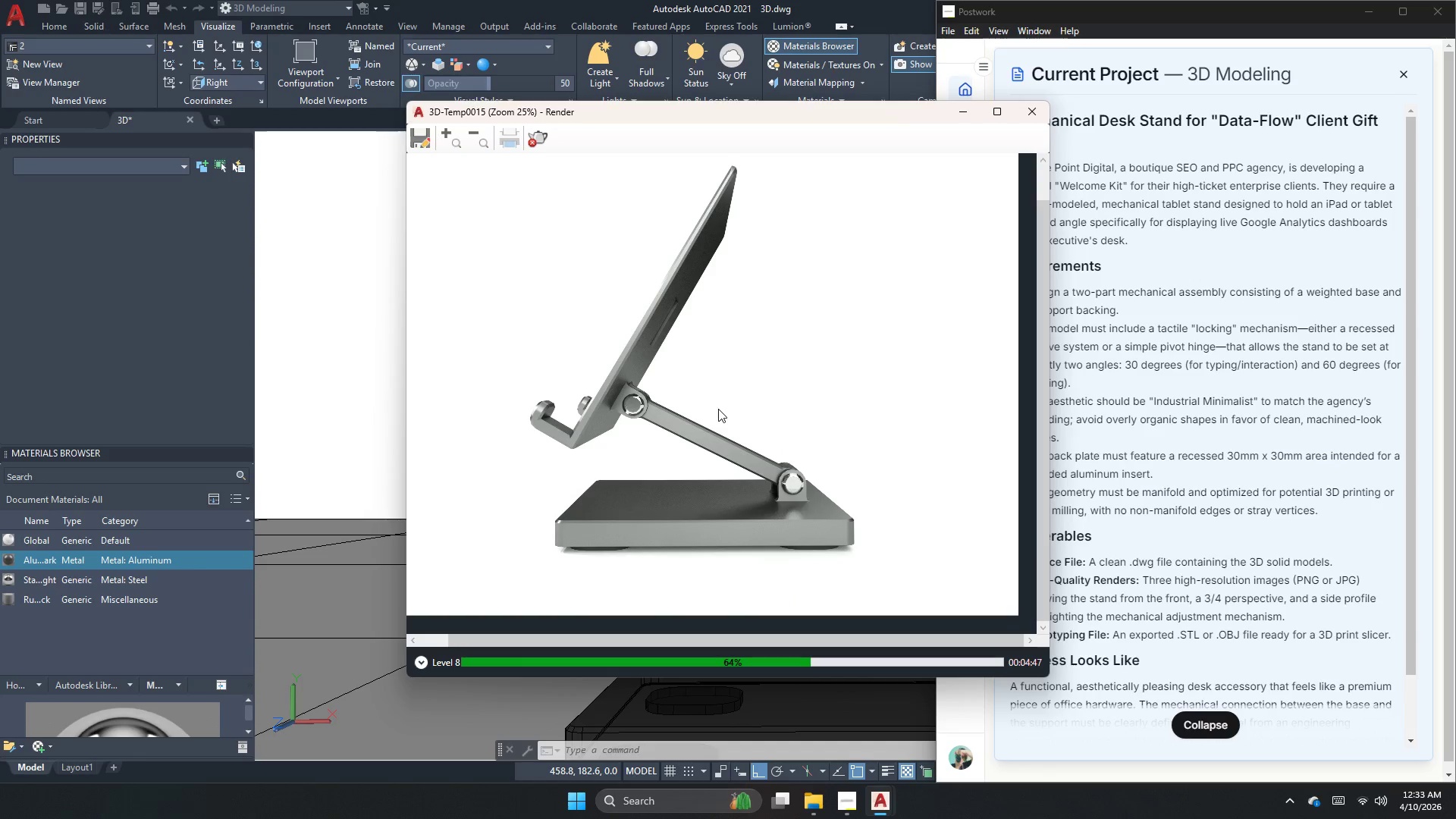 
scroll: coordinate [718, 409], scroll_direction: down, amount: 1.0
 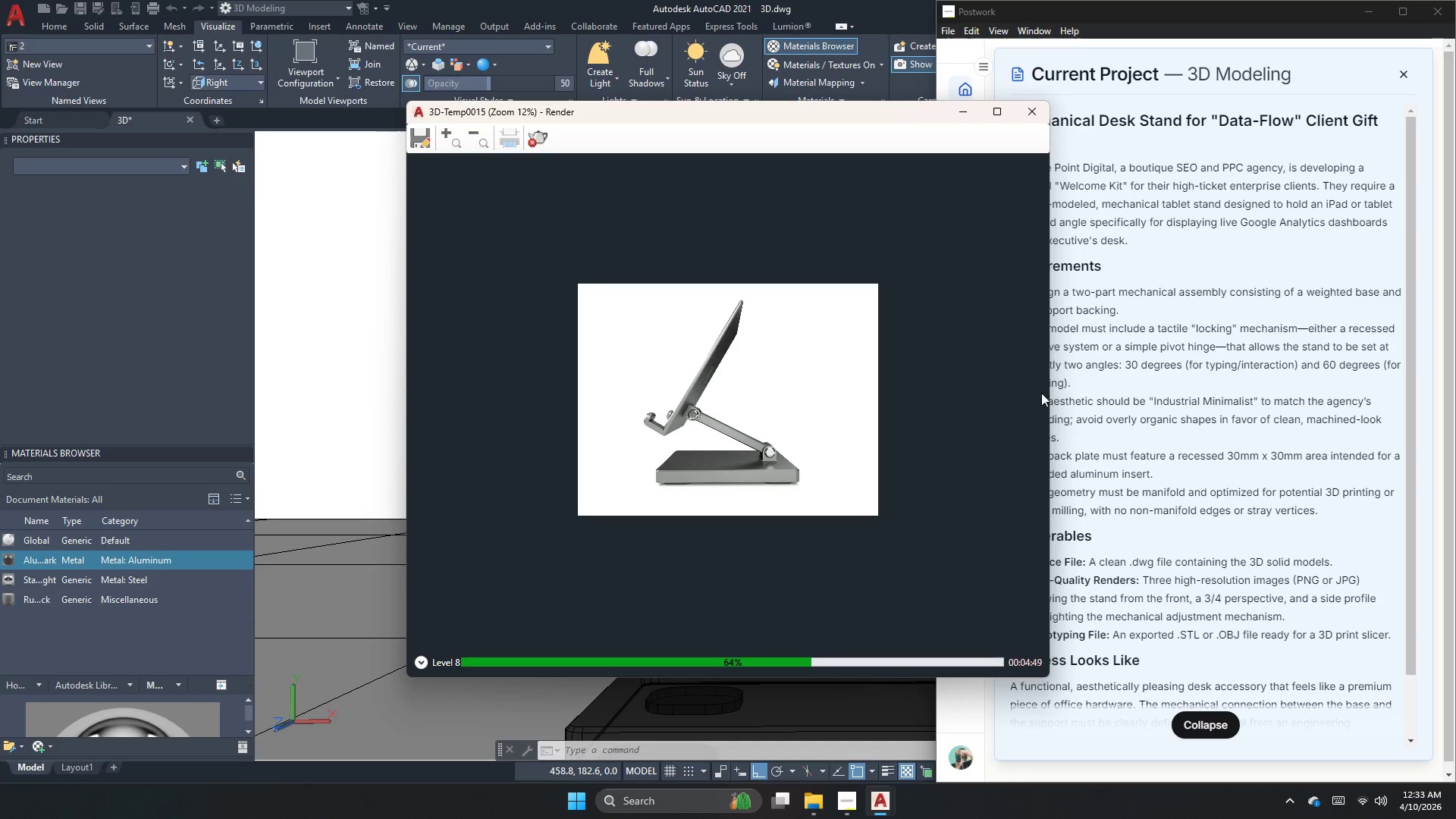 
left_click([1128, 403])